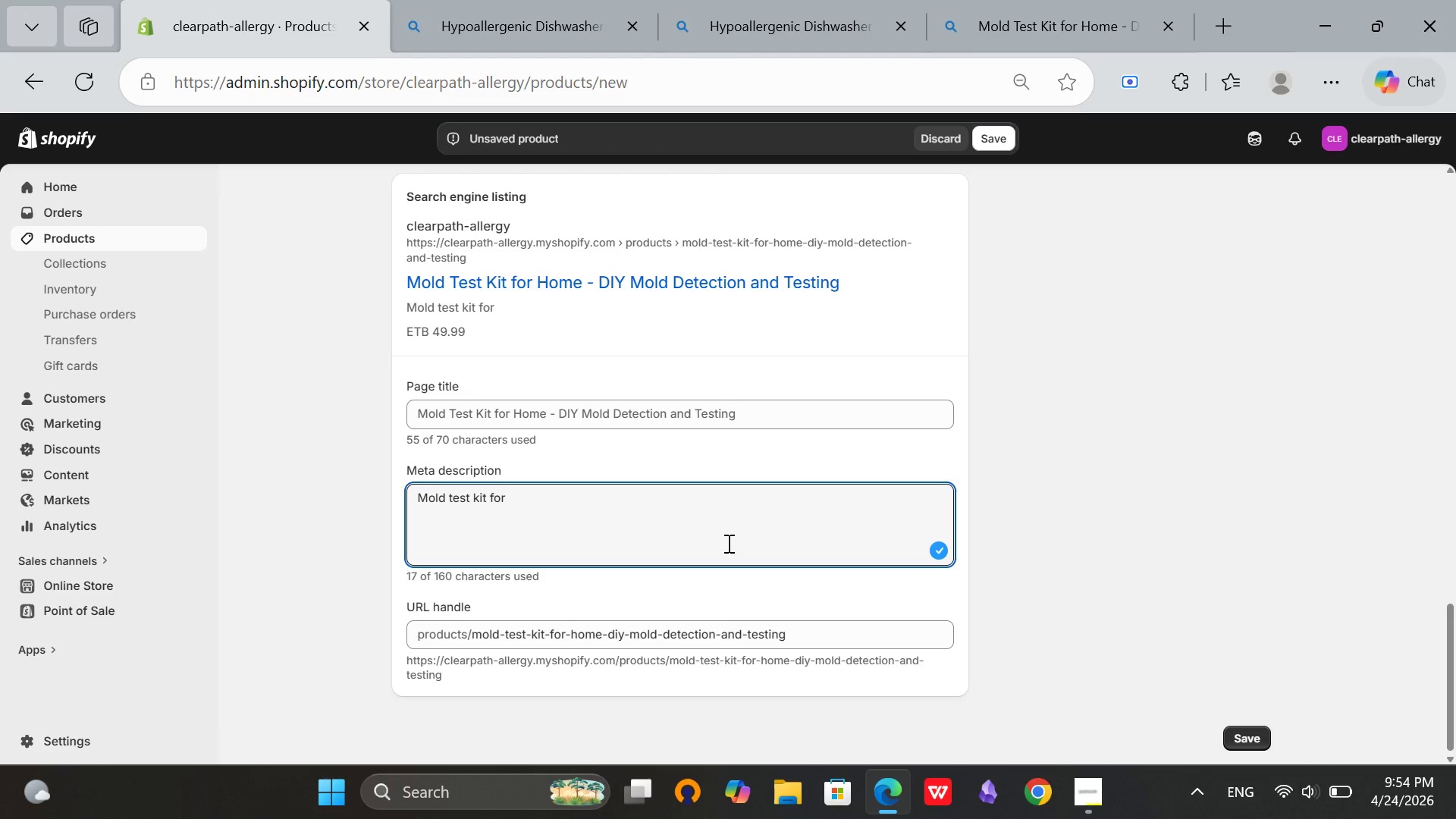 
type( home)
 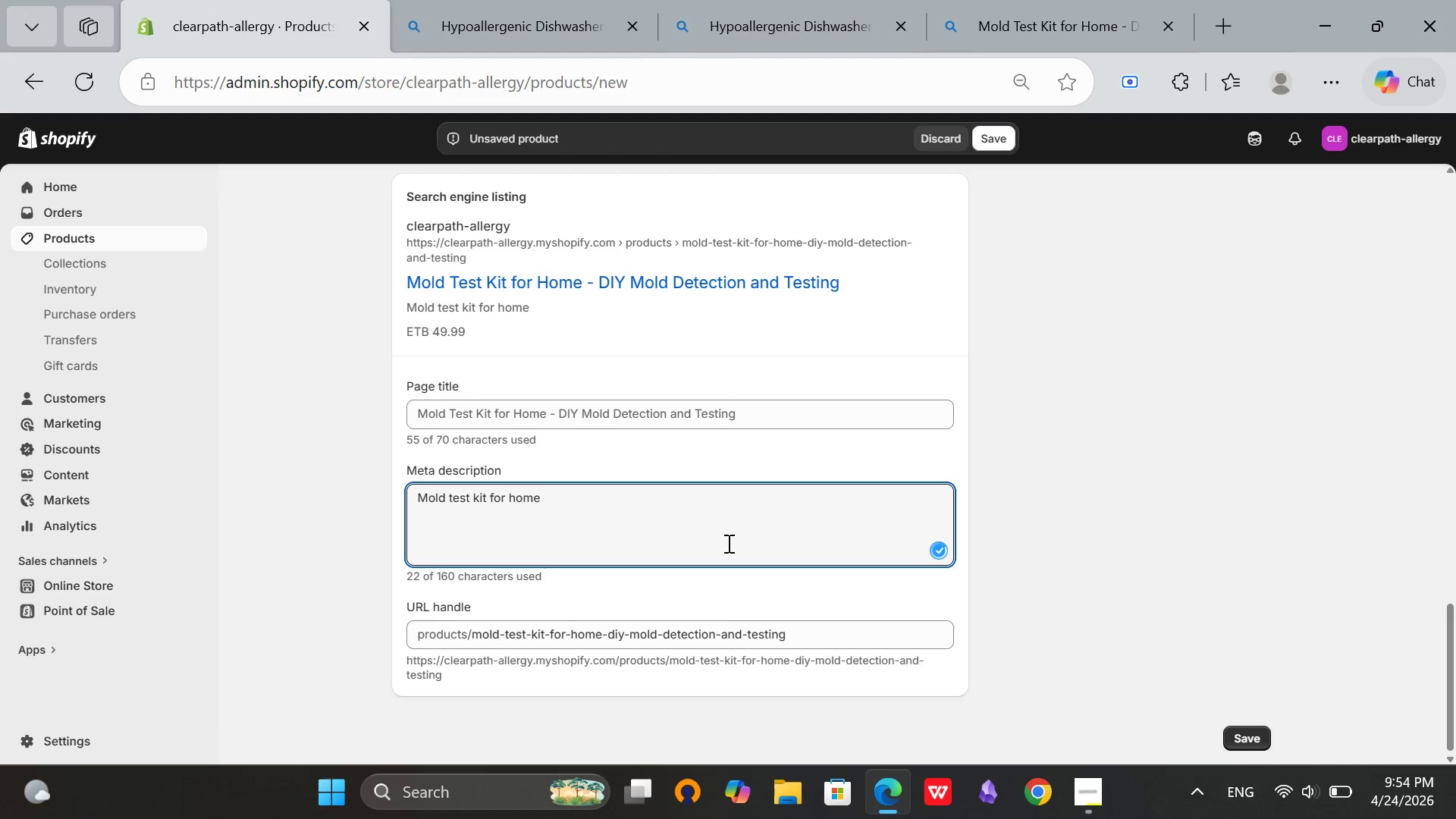 
type( includes lab analysis. Detects toxic)
 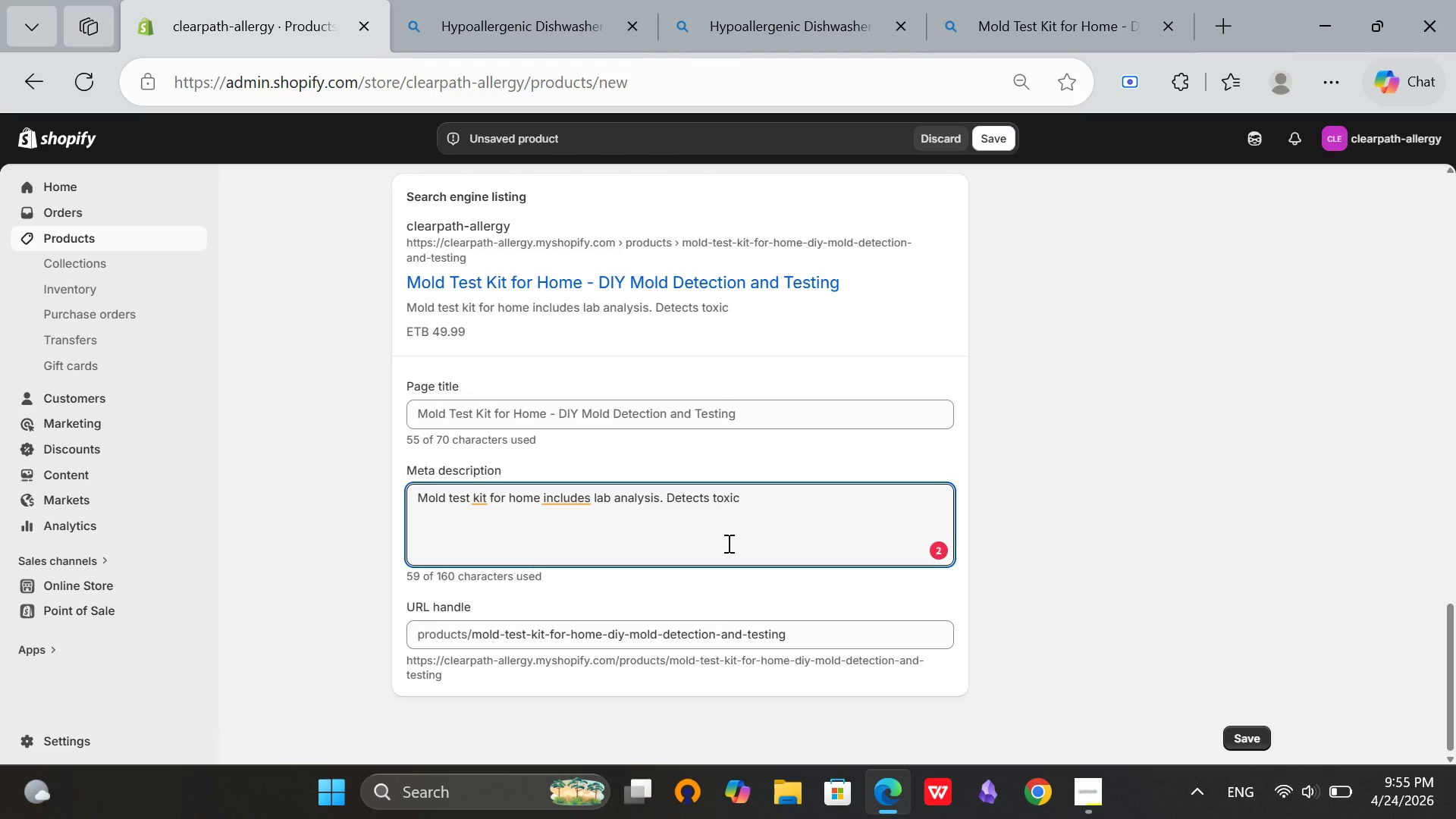 
type( black)
 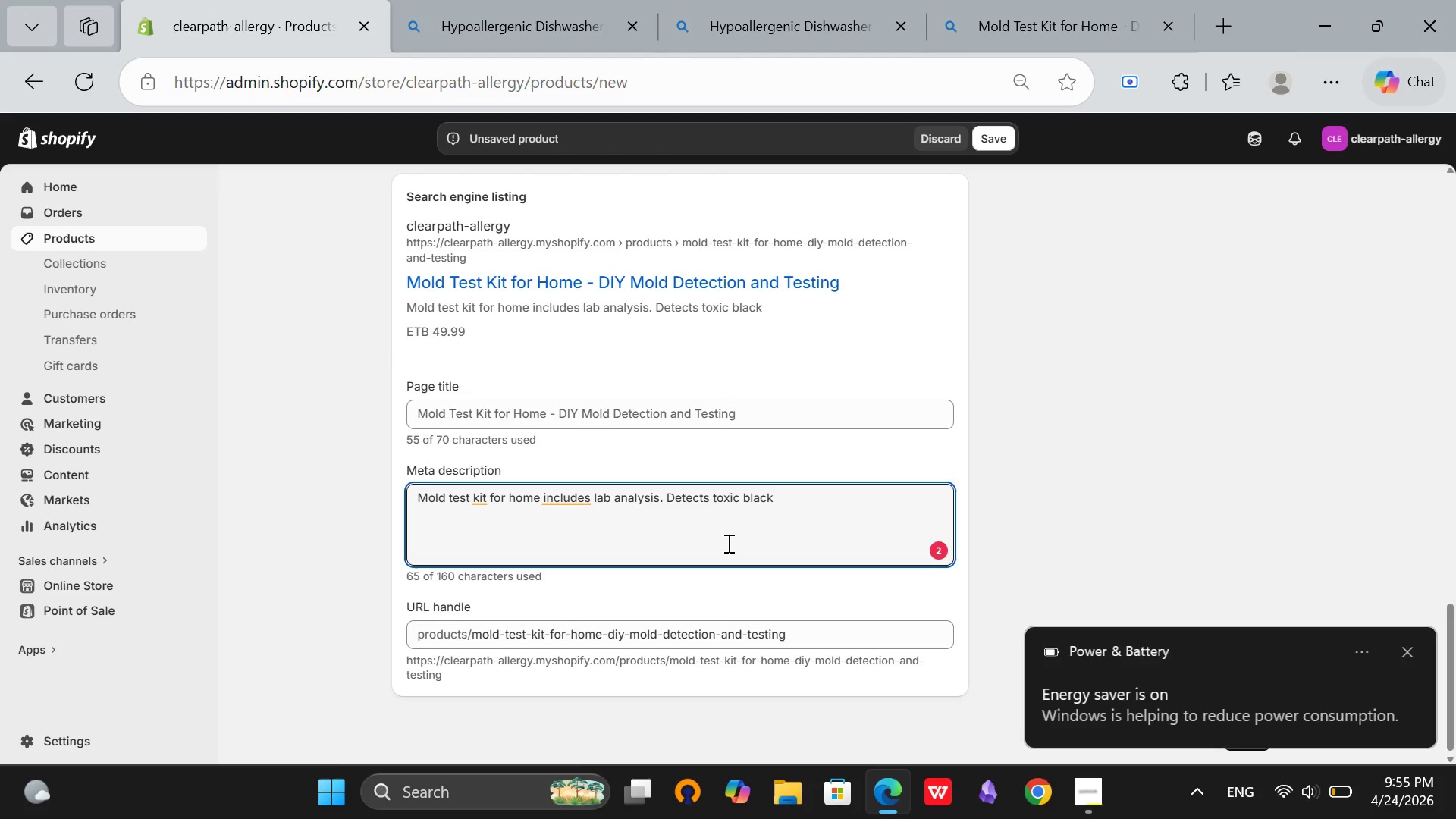 
wait(10.44)
 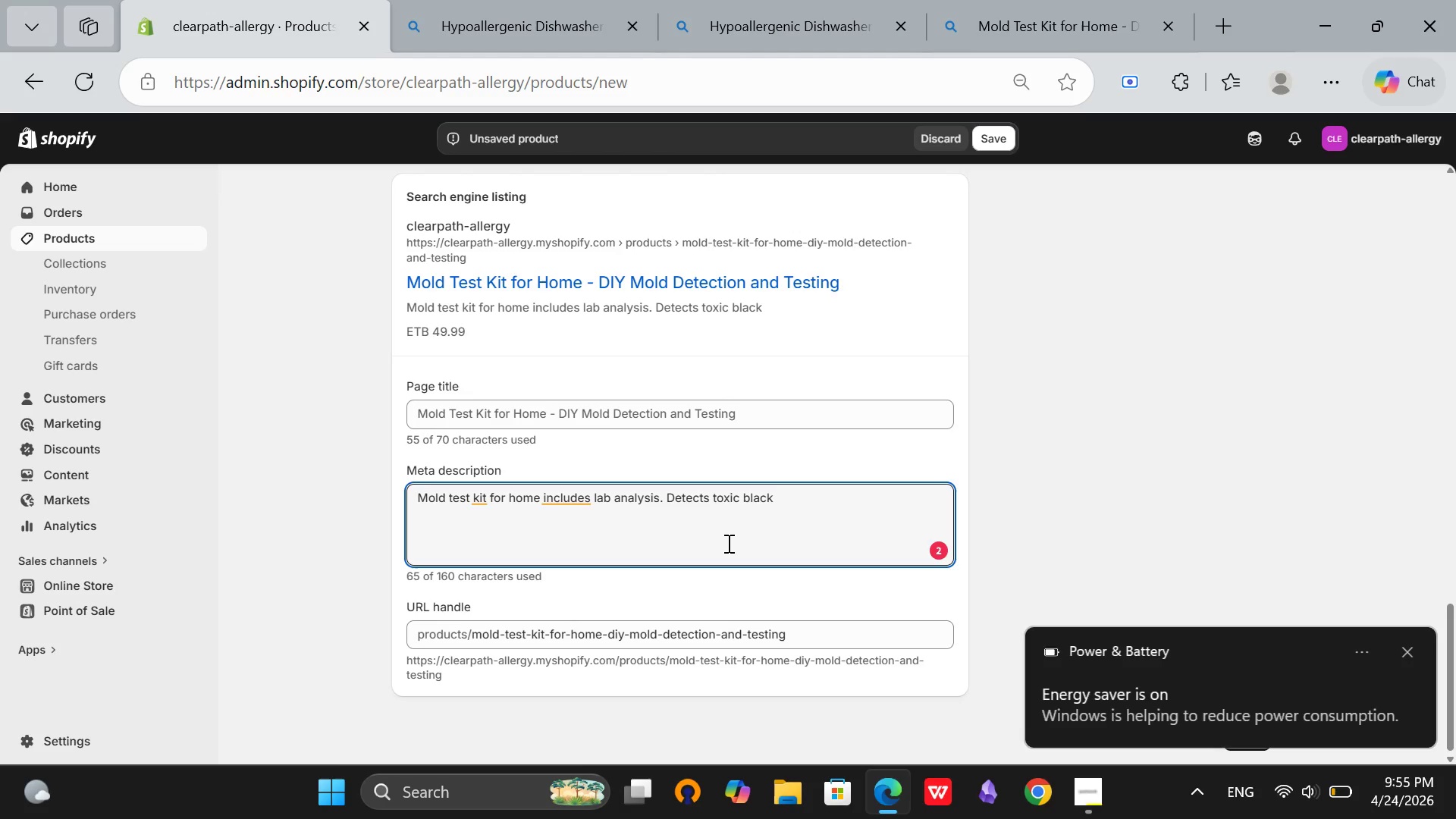 
type( mold and)
 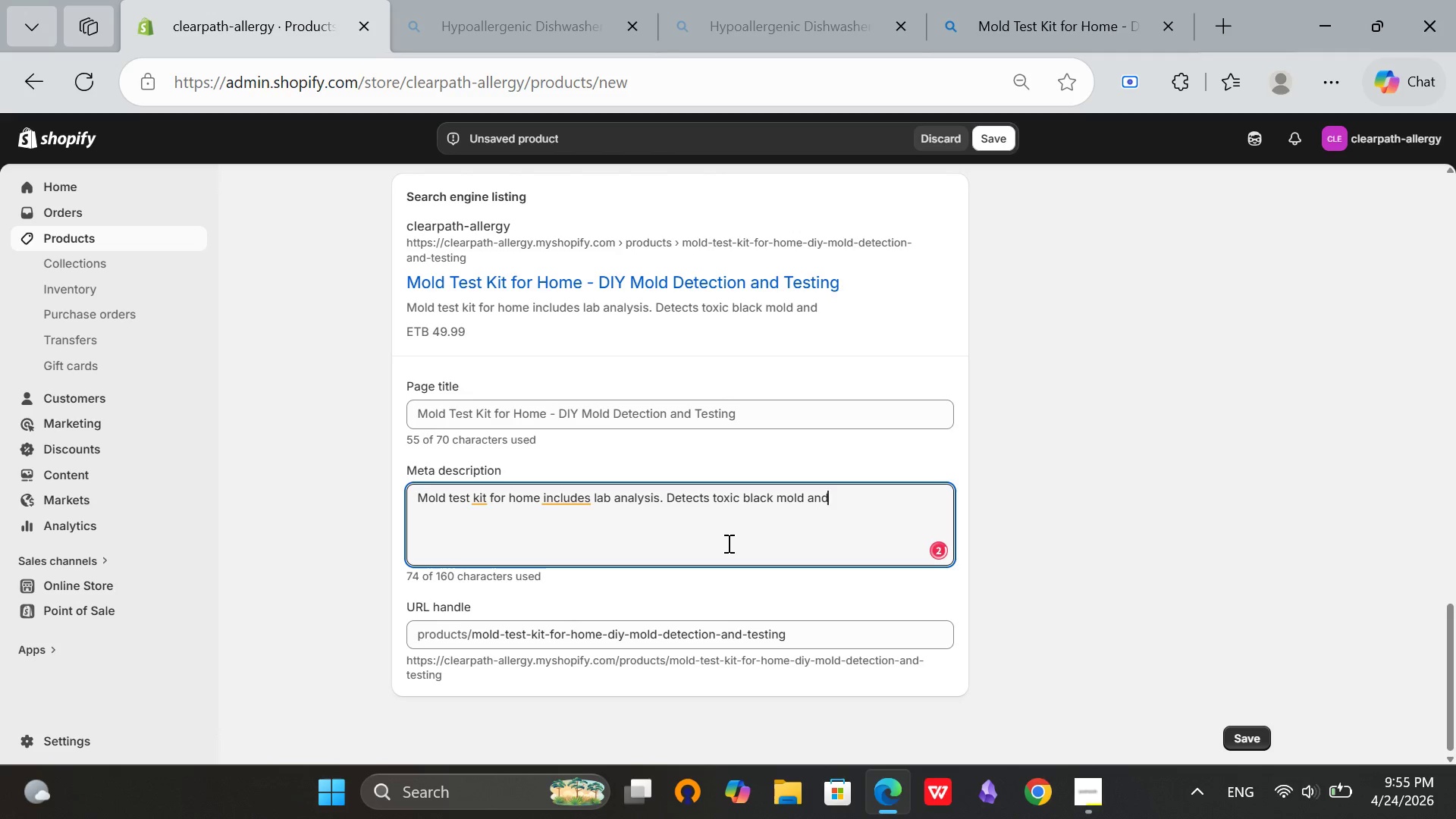 
key(Space)
 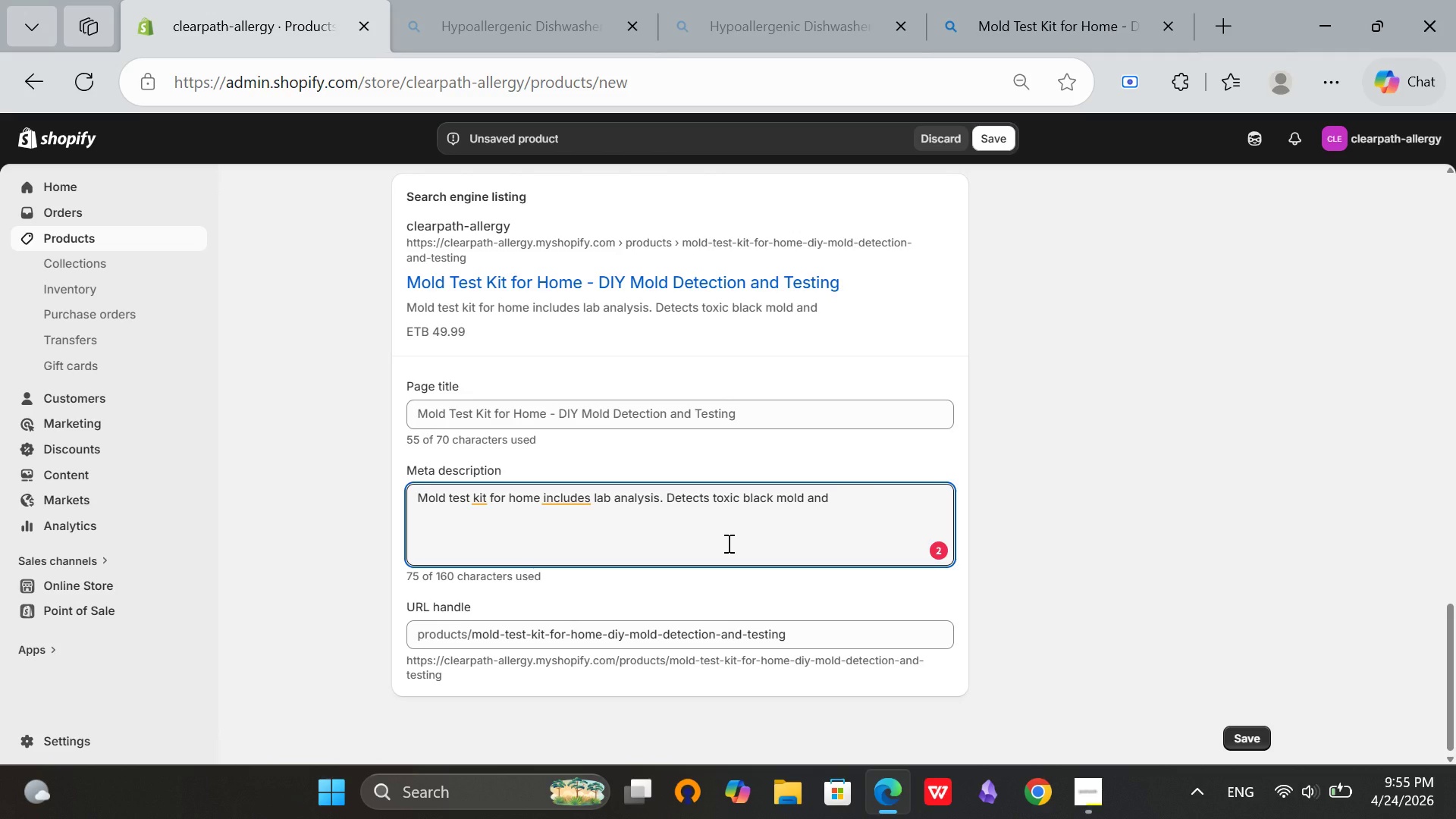 
type(allergenic molds. DIY air and surface sampling. Results in 7 days. Doctor re)
 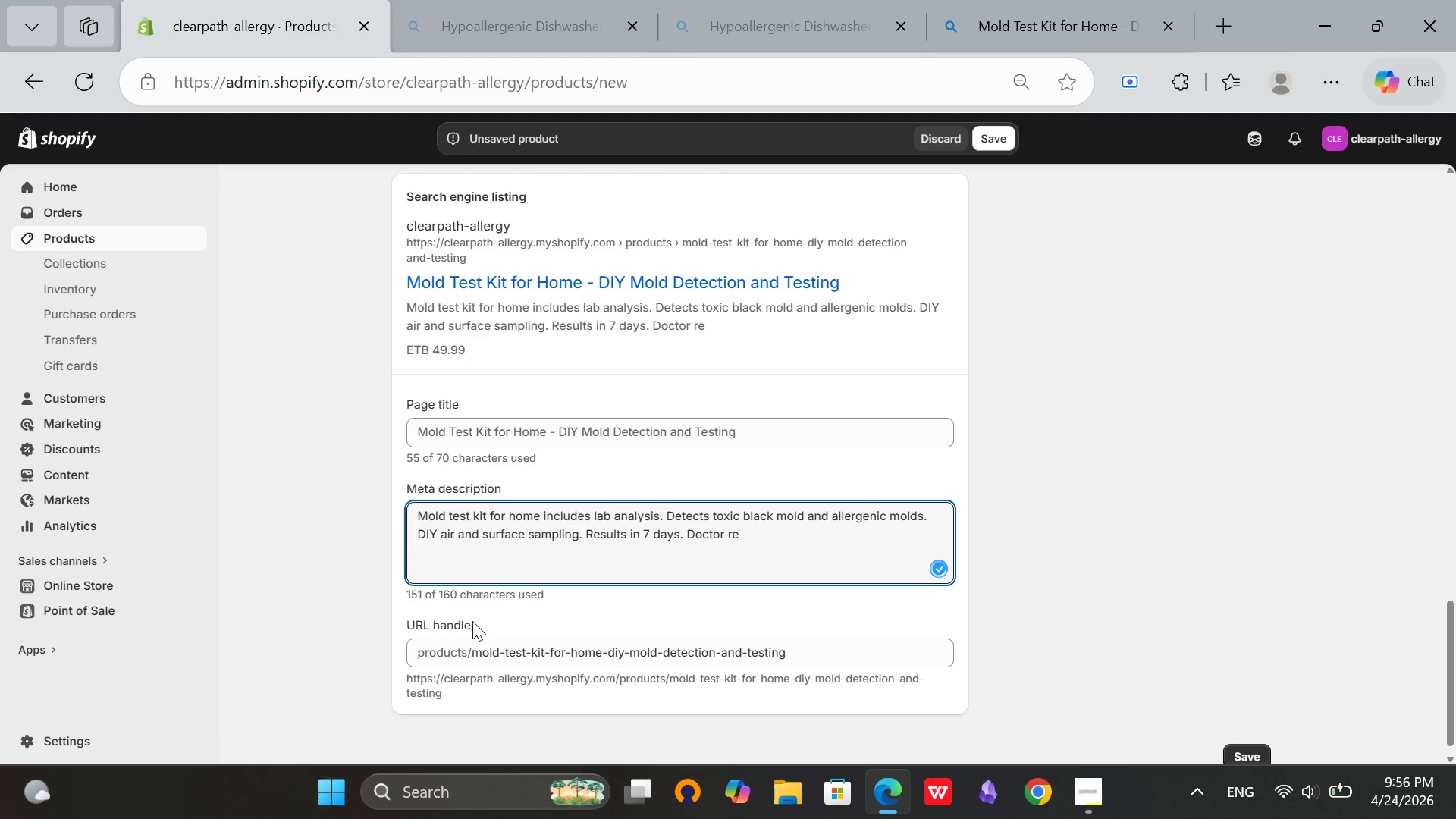 
type(commended.)
 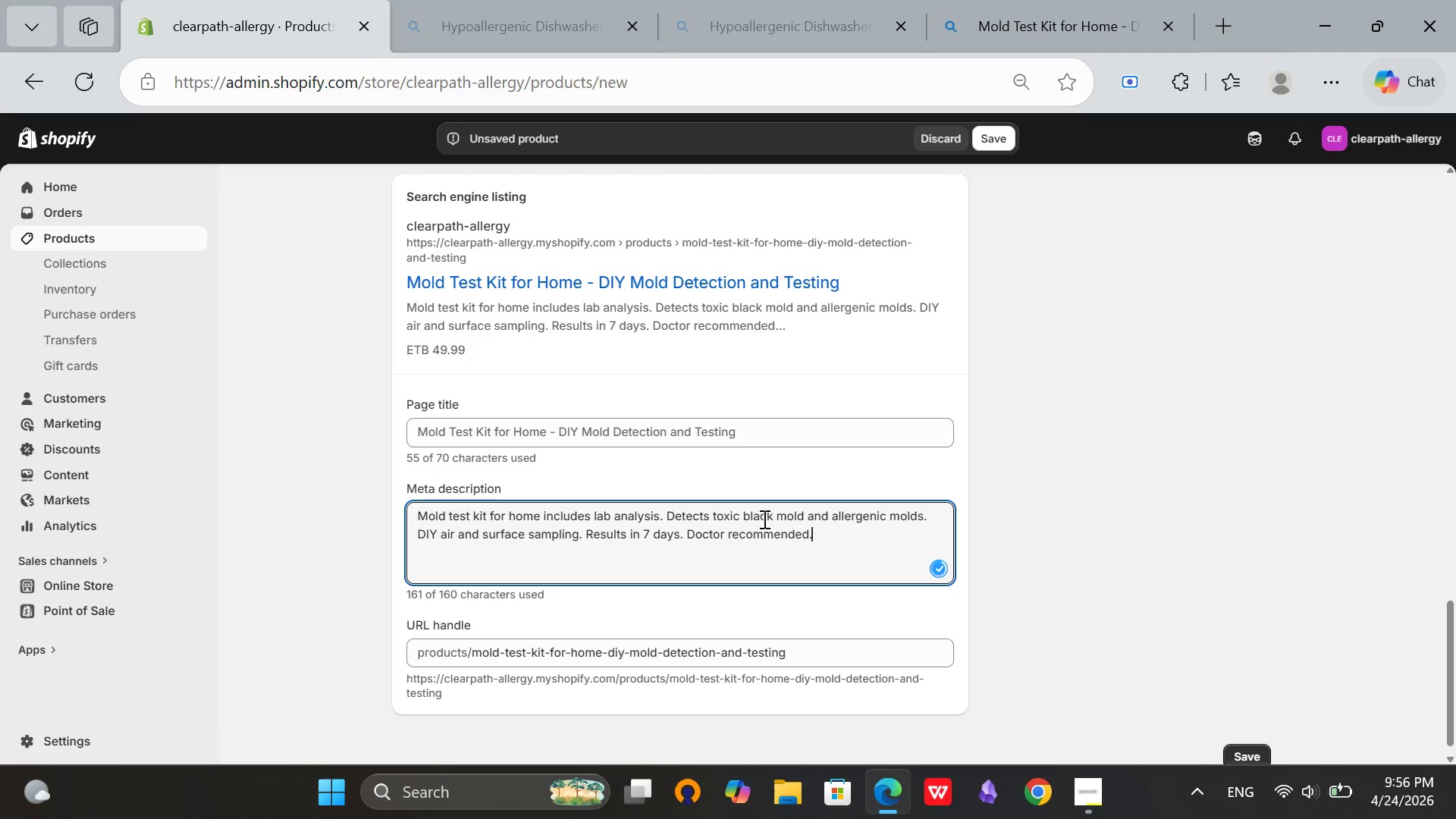 
left_click([1158, 488])
 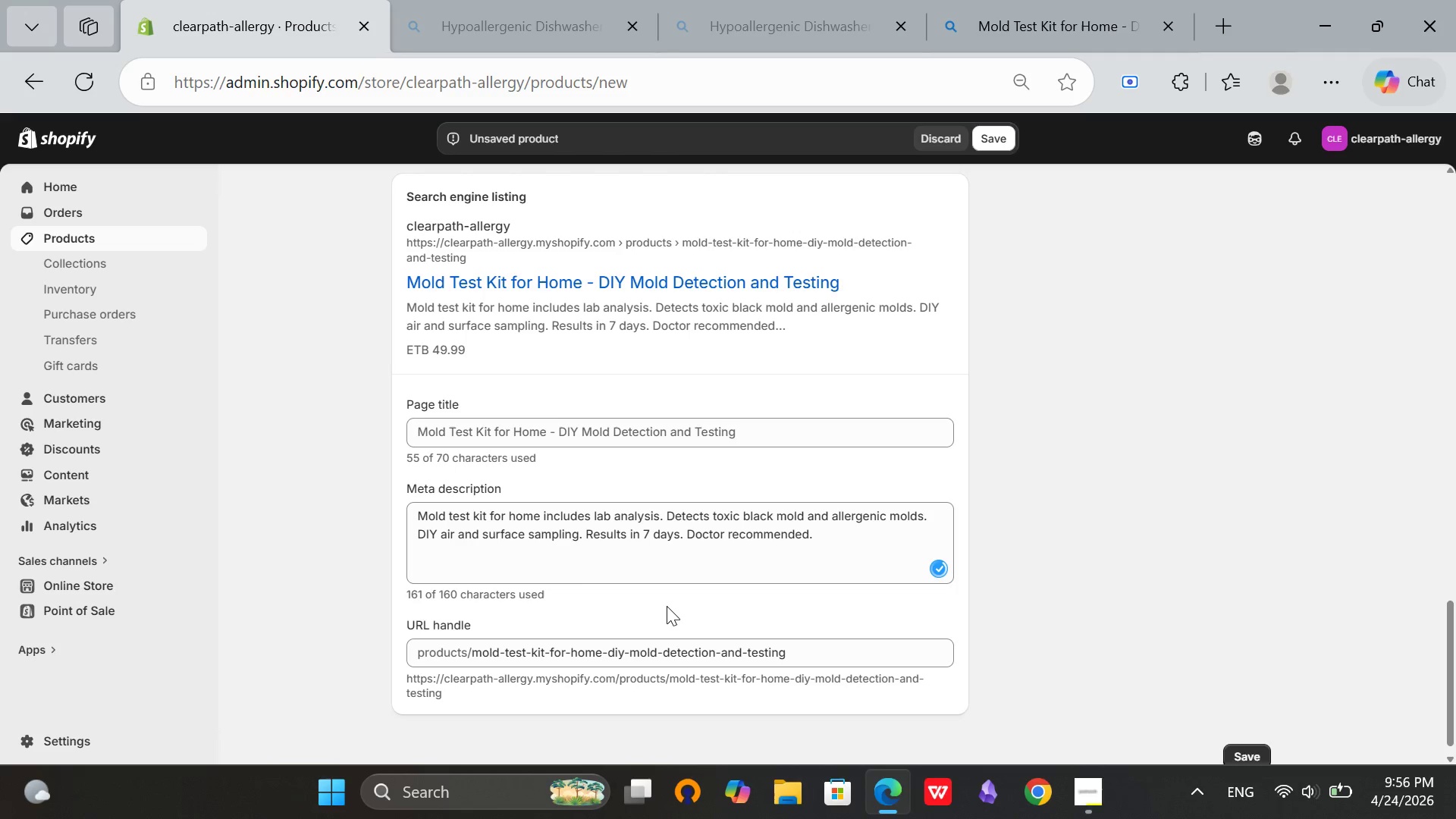 
scroll: coordinate [864, 477], scroll_direction: up, amount: 22.0
 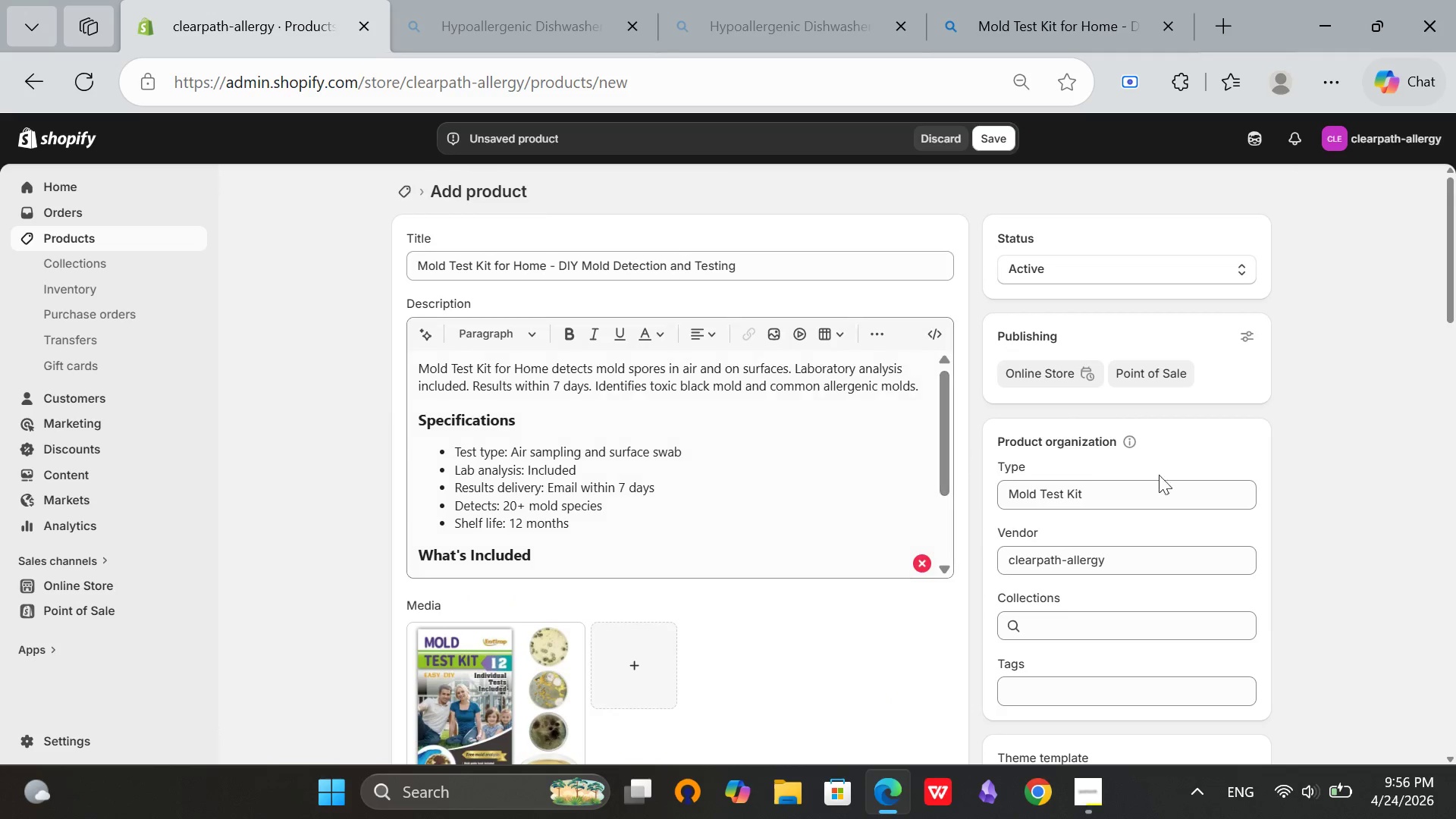 
scroll: coordinate [1140, 487], scroll_direction: down, amount: 1.0
 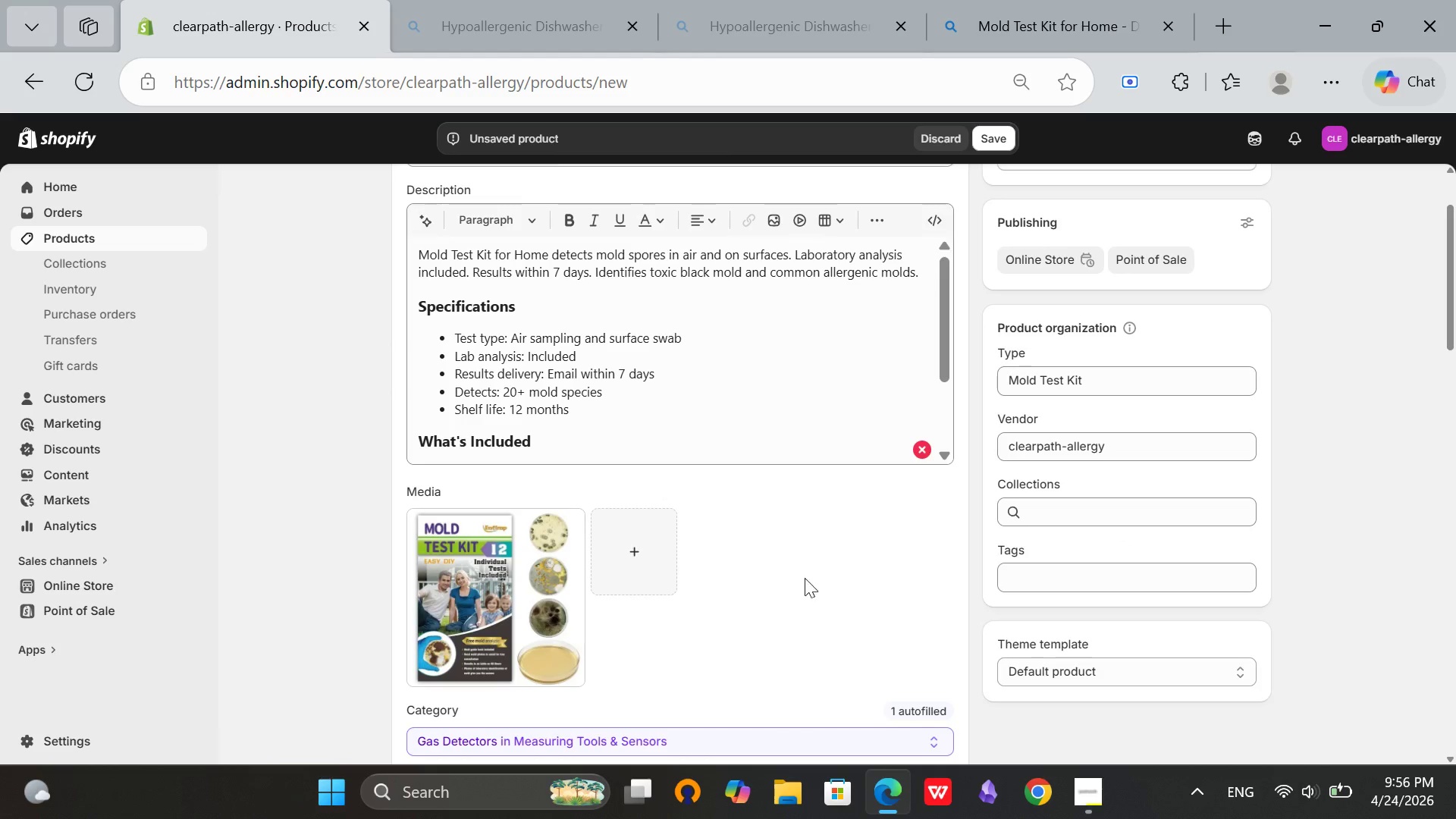 
left_click([487, 587])
 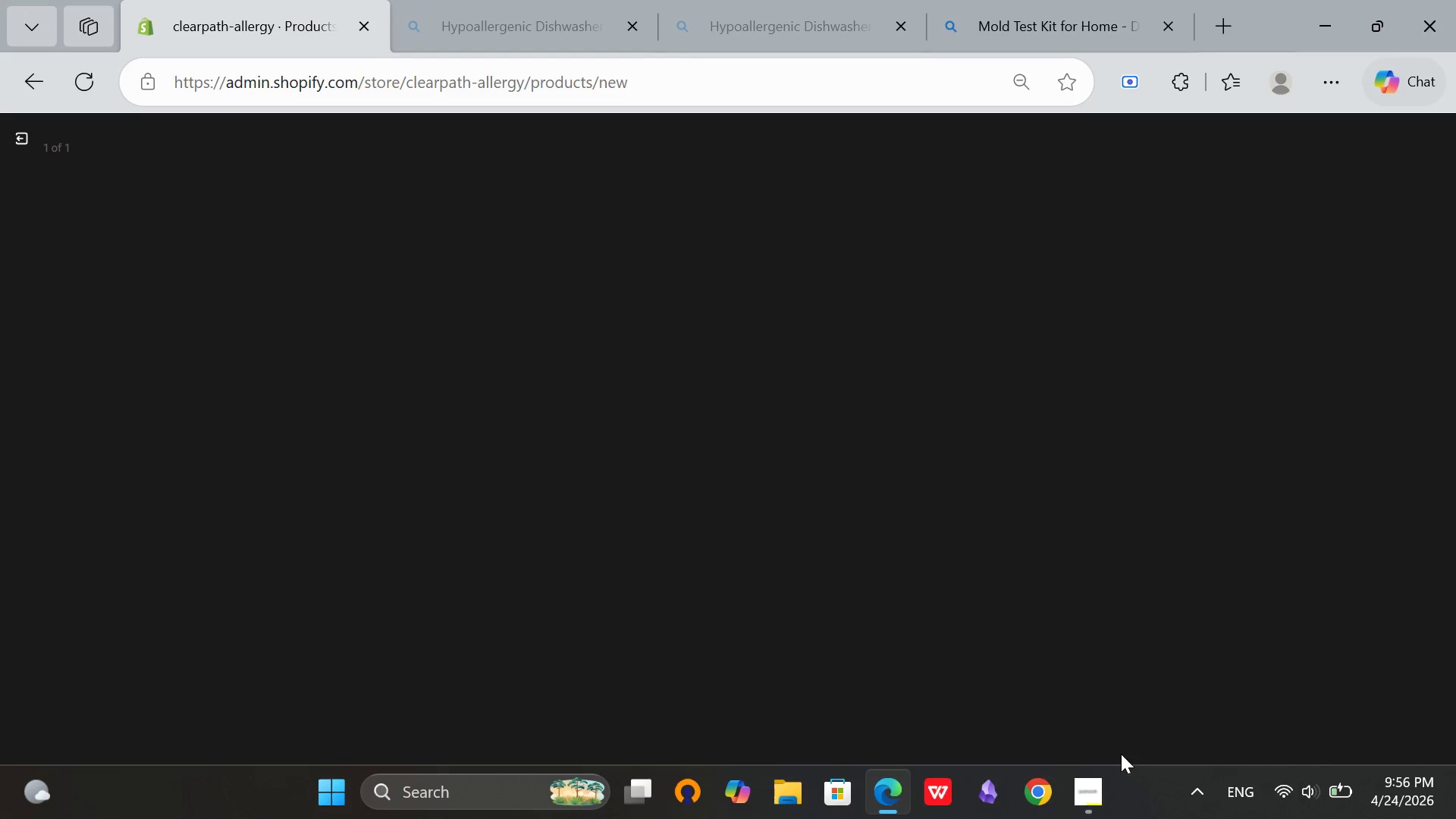 
left_click([1094, 789])